 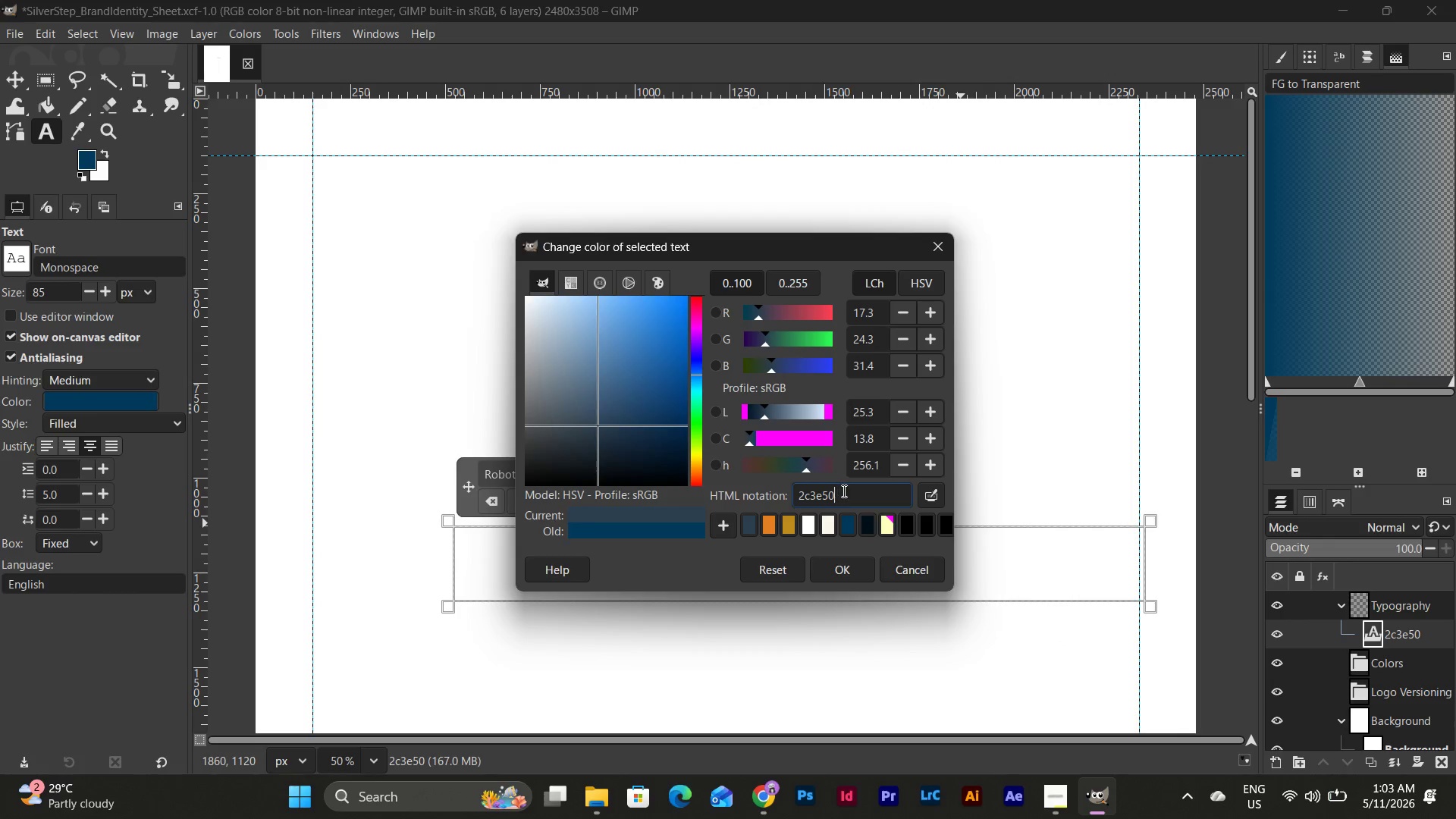 
left_click_drag(start_coordinate=[843, 491], to_coordinate=[748, 491])
 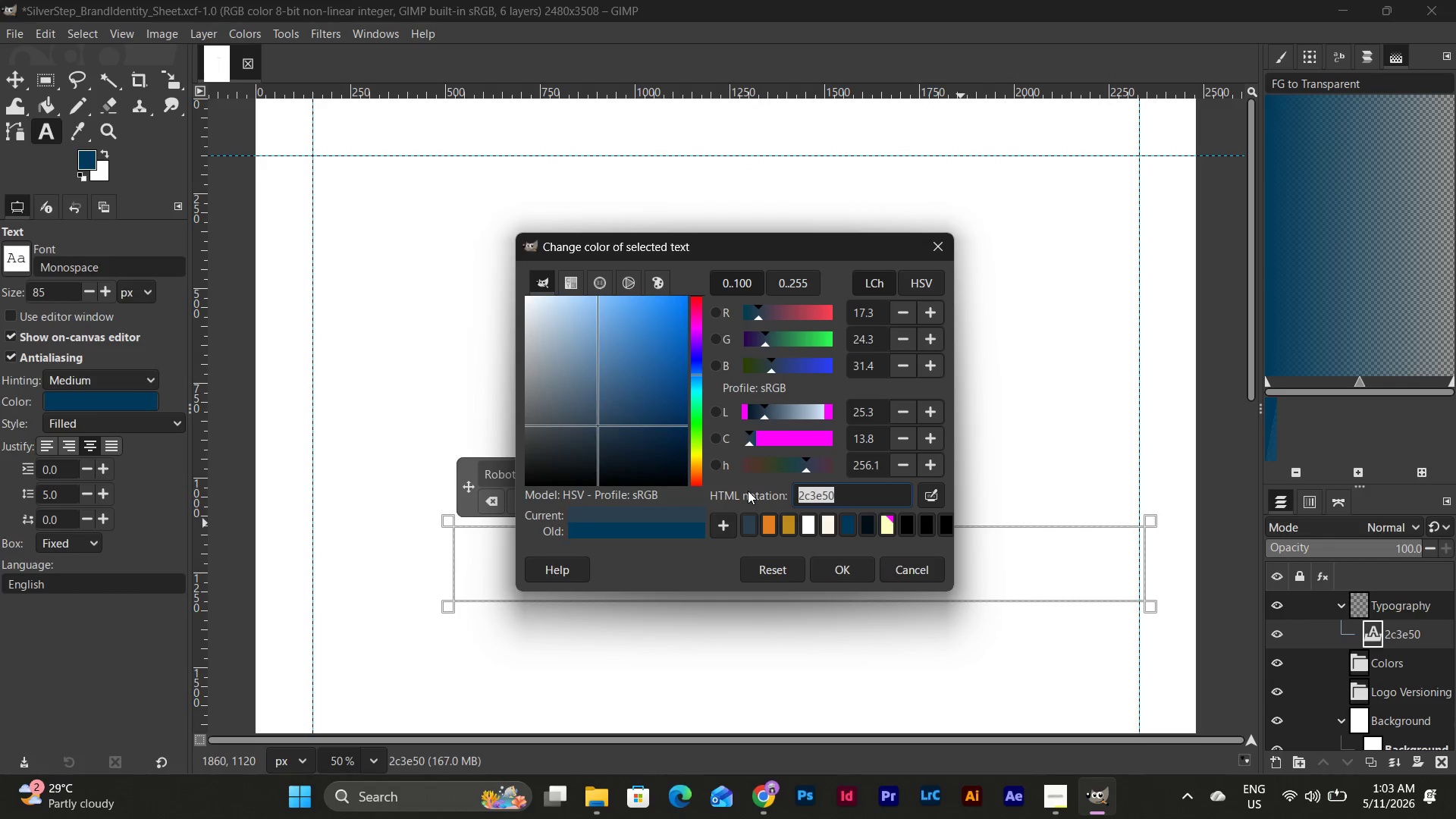 
type(95a)
 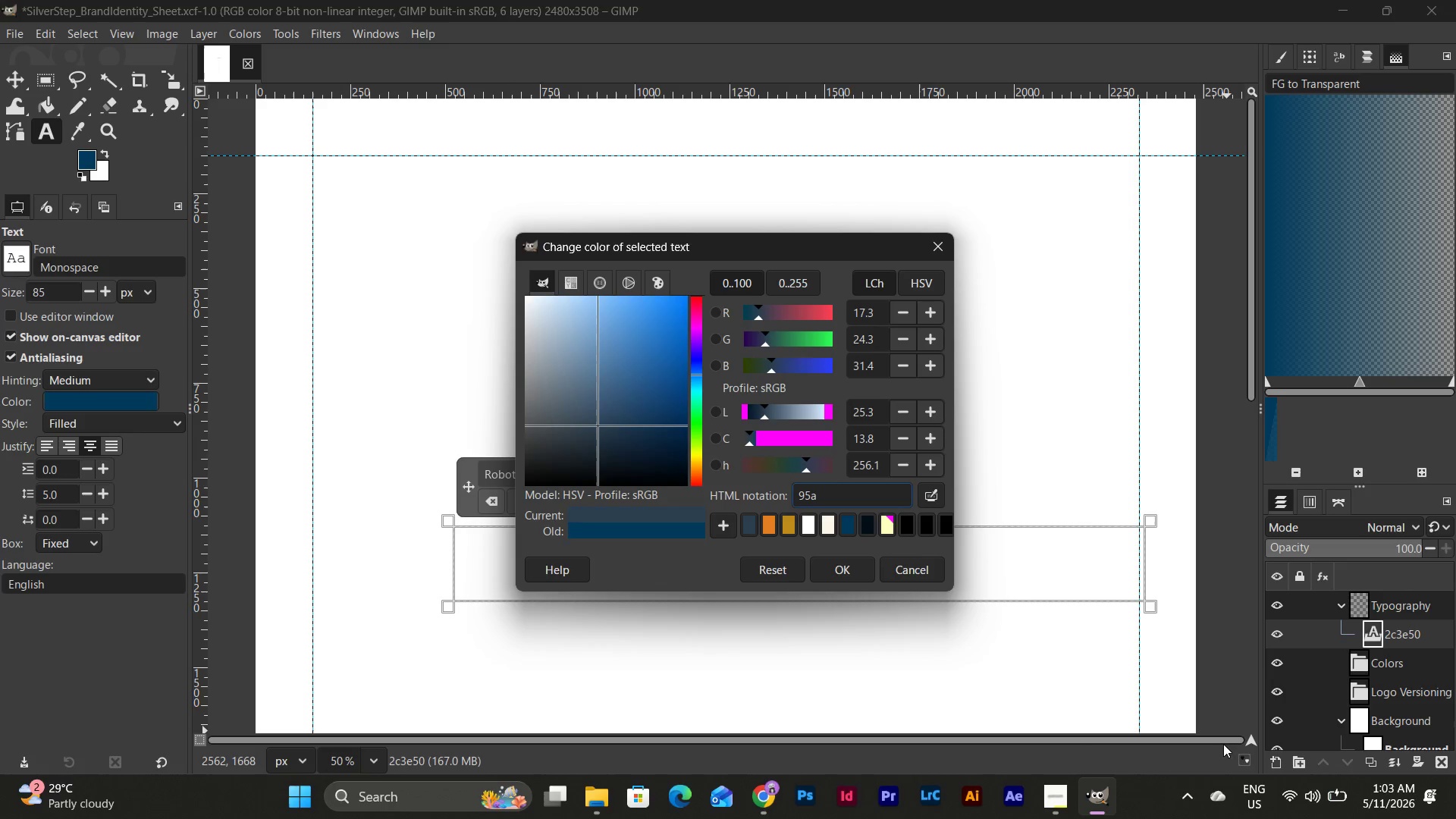 
left_click([1099, 802])
 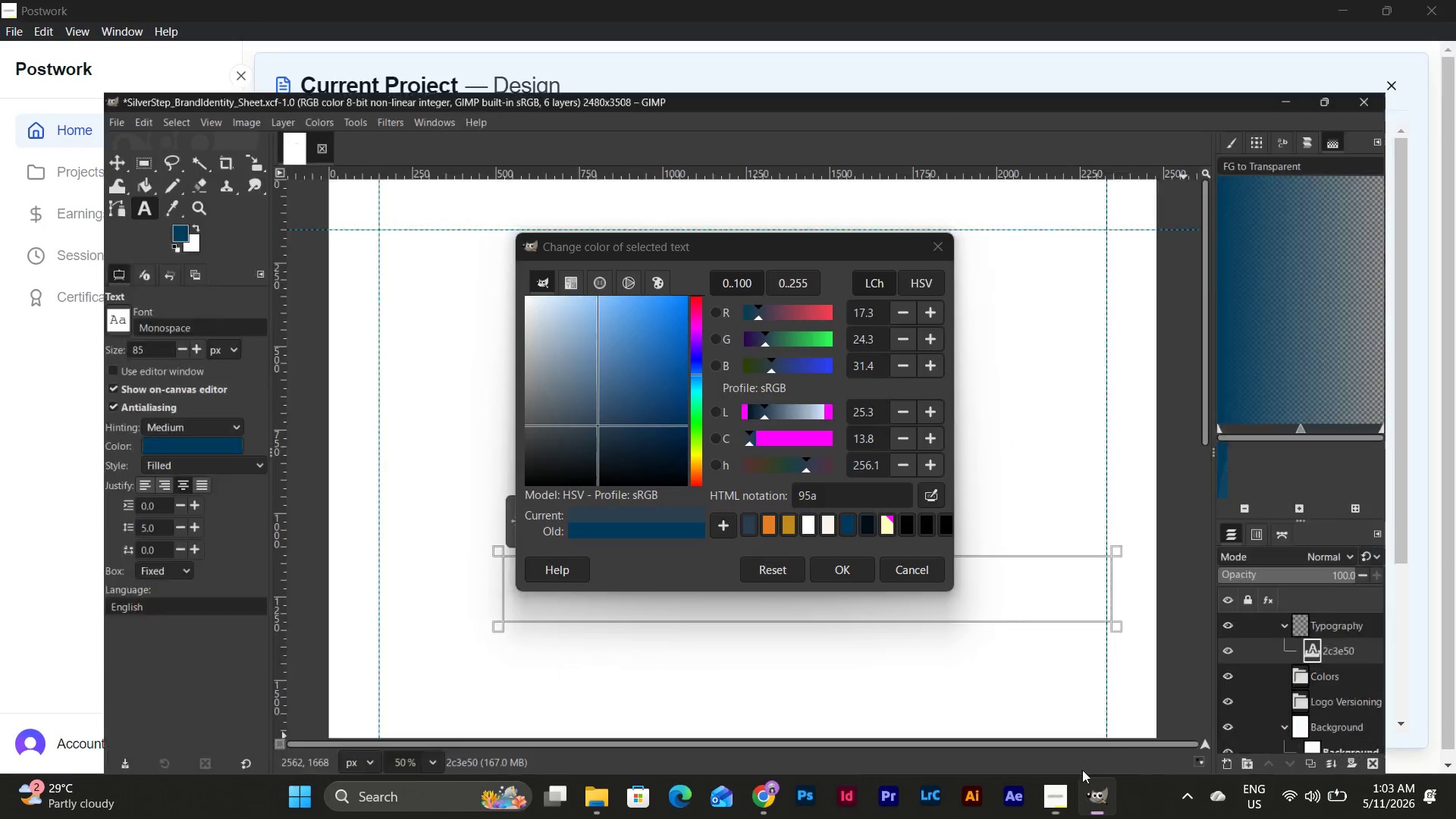 
double_click([824, 494])
 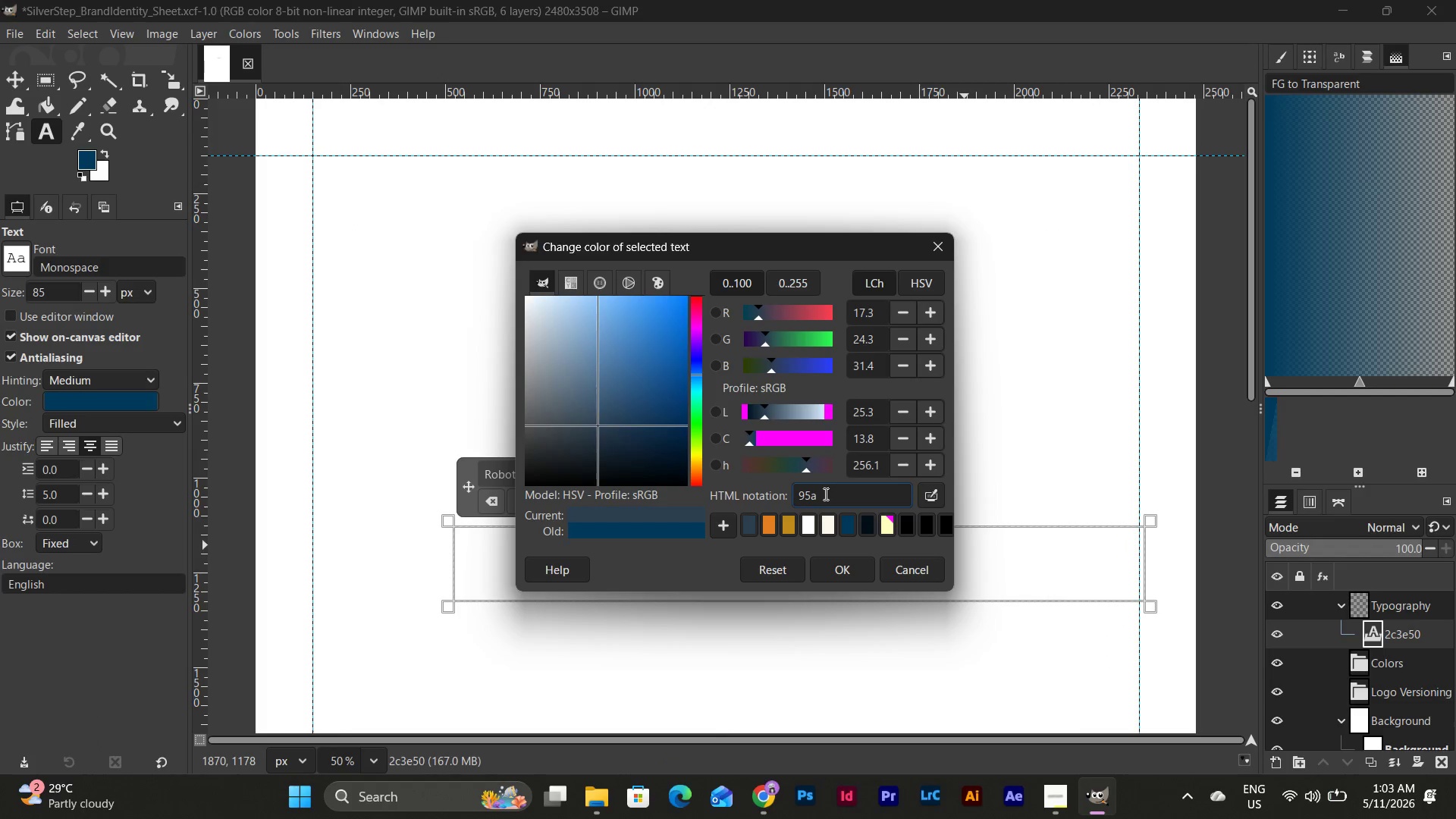 
type(5a6)
 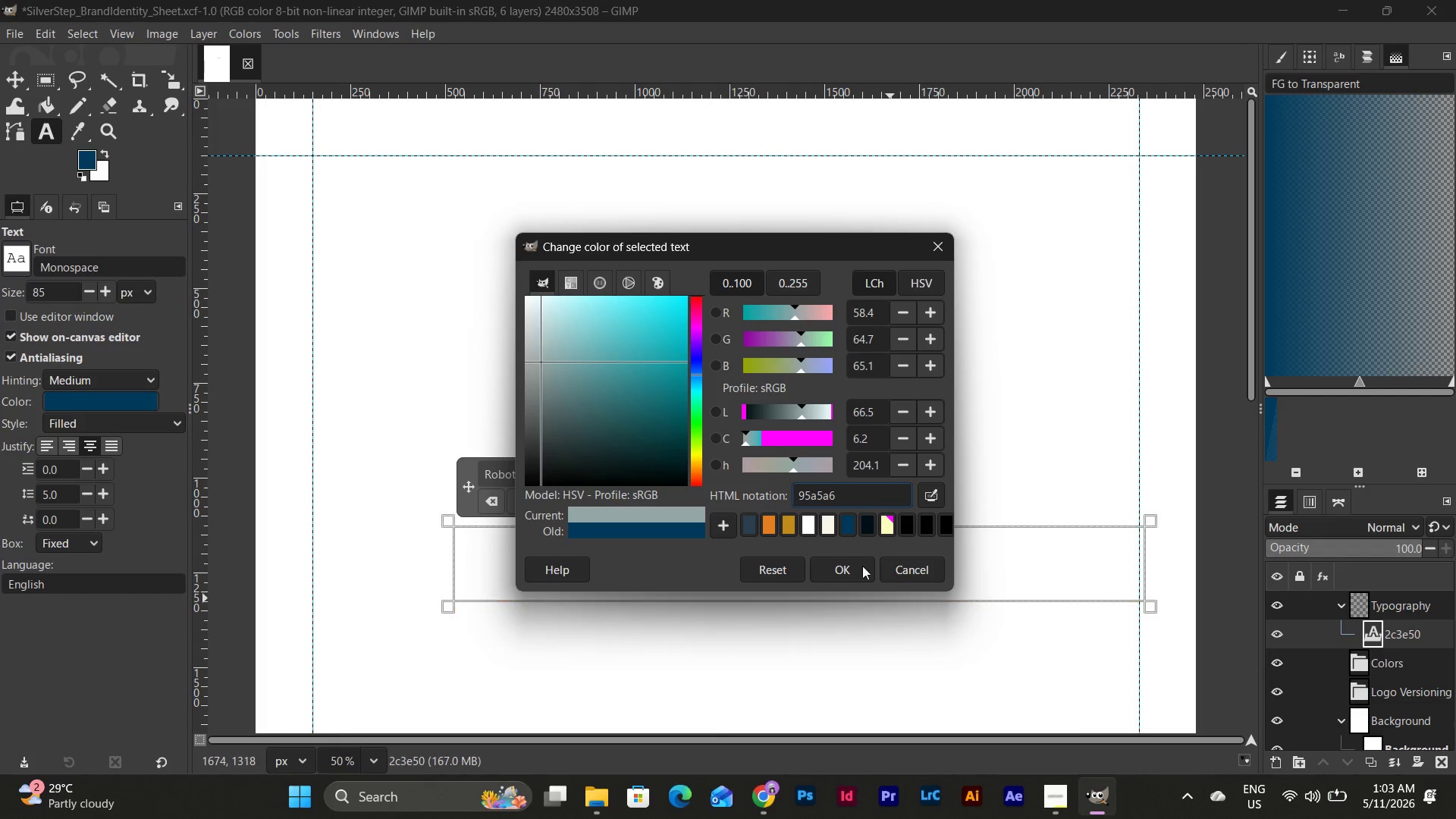 
left_click([720, 522])
 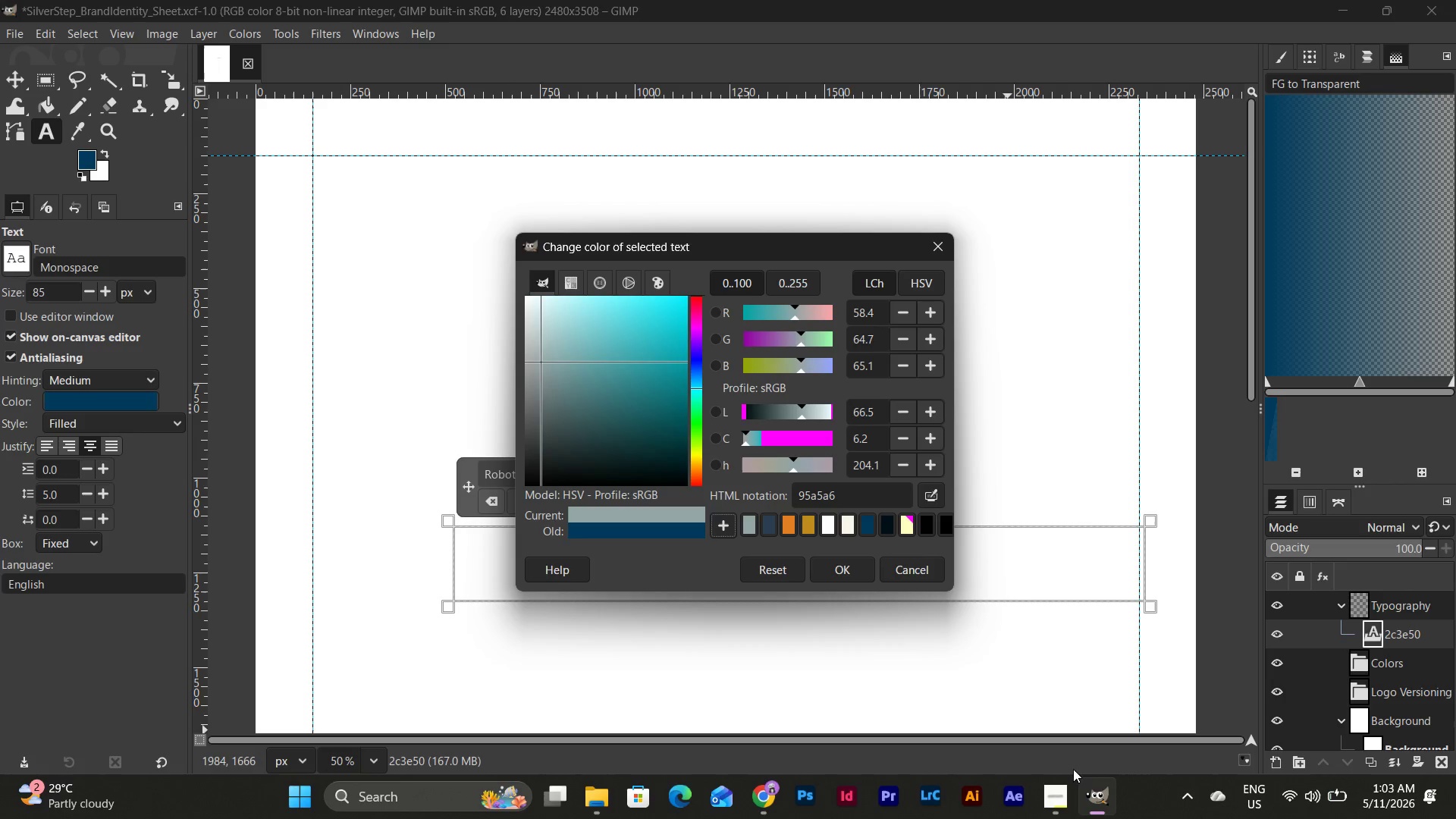 
left_click([1097, 787])